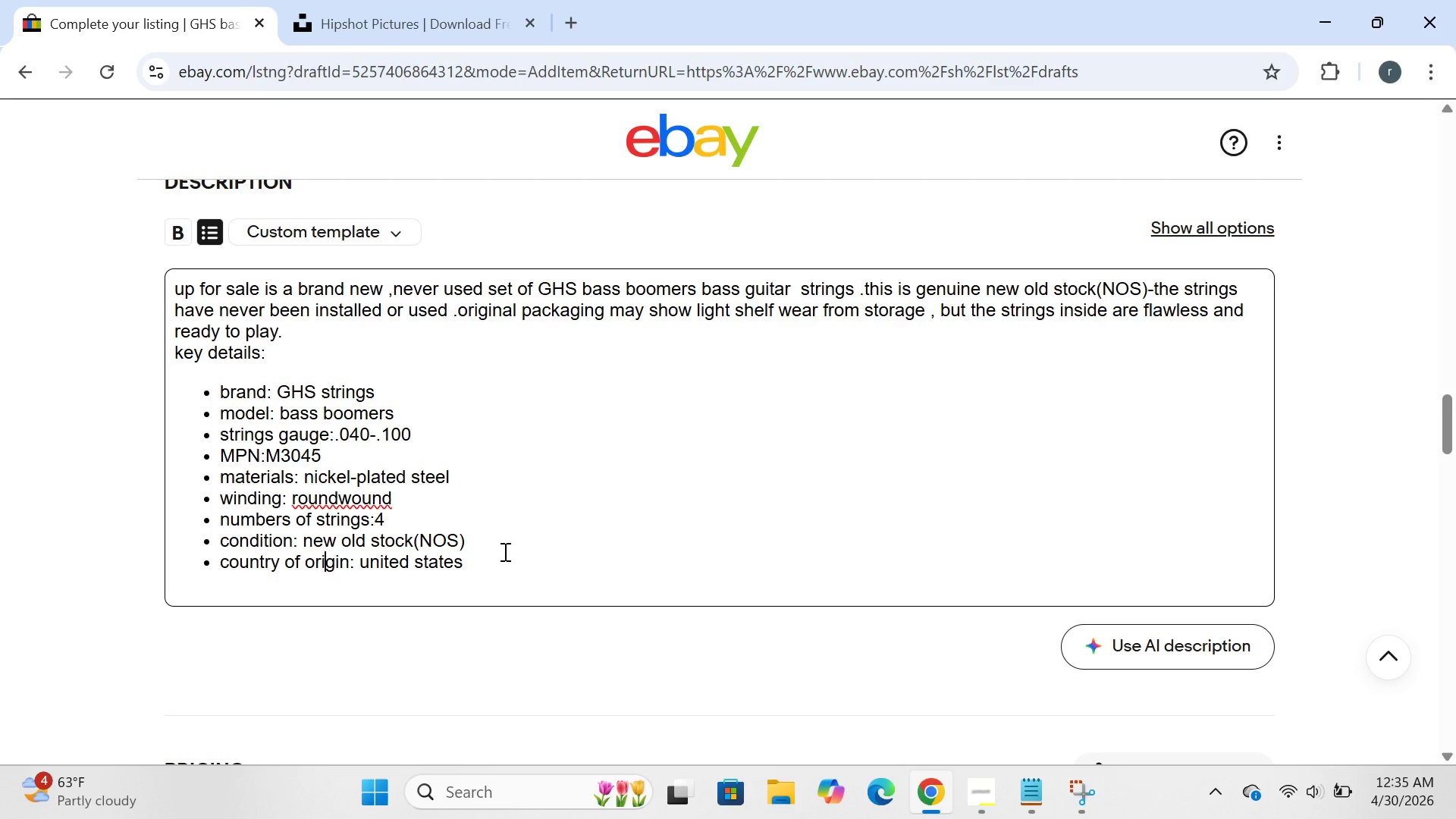 
left_click([505, 551])
 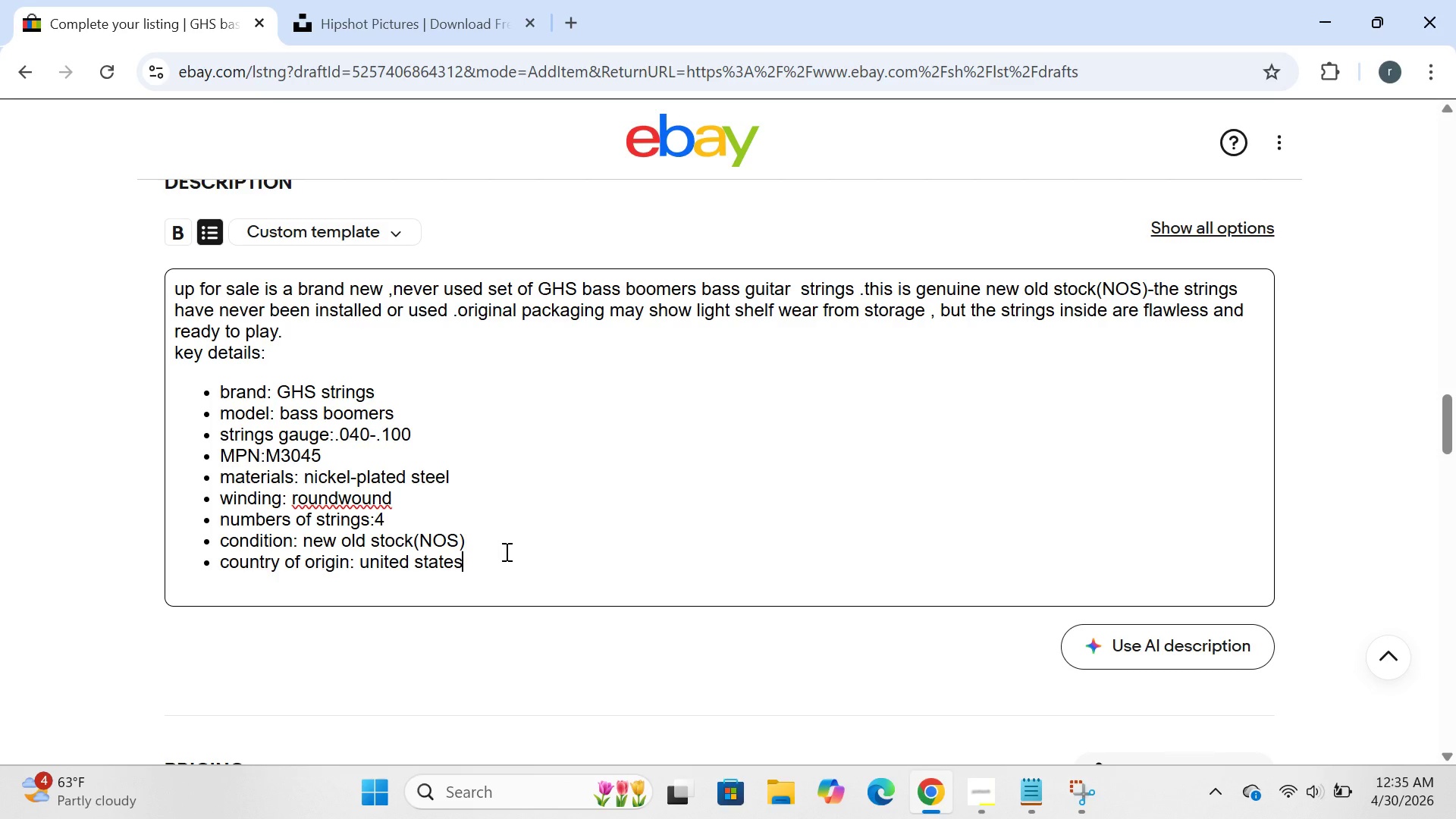 
key(Enter)
 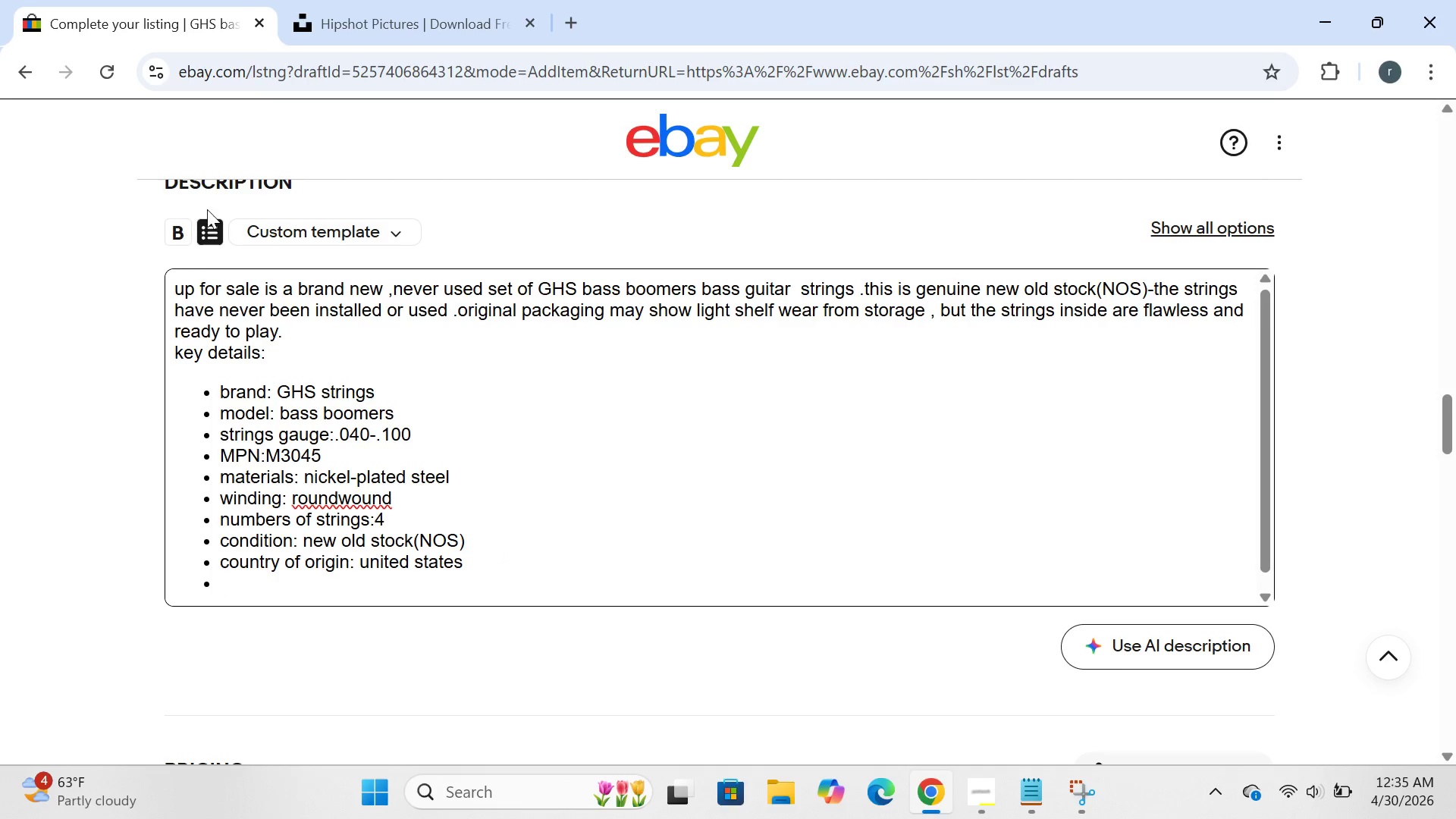 
left_click([212, 215])
 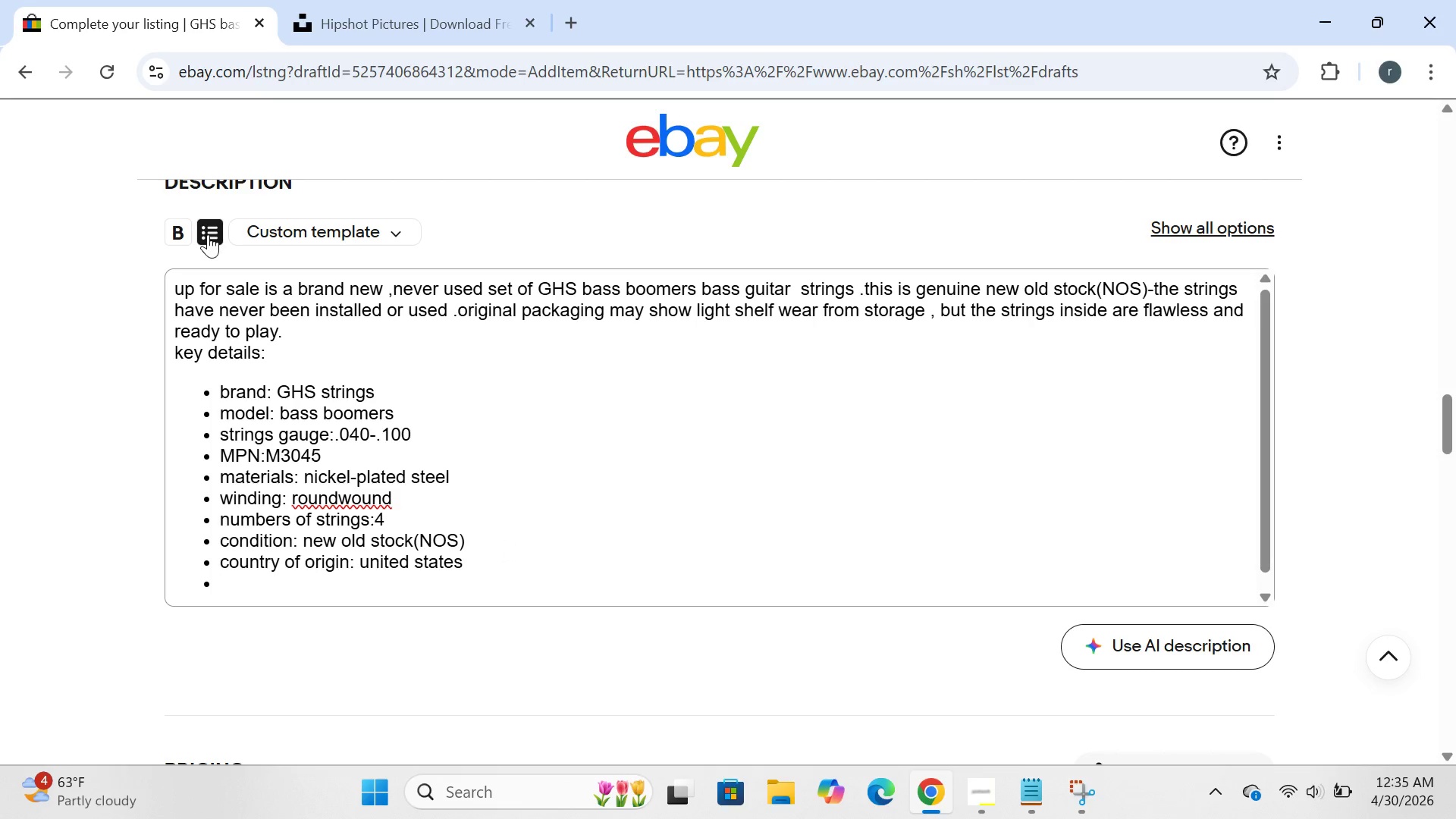 
left_click([208, 234])
 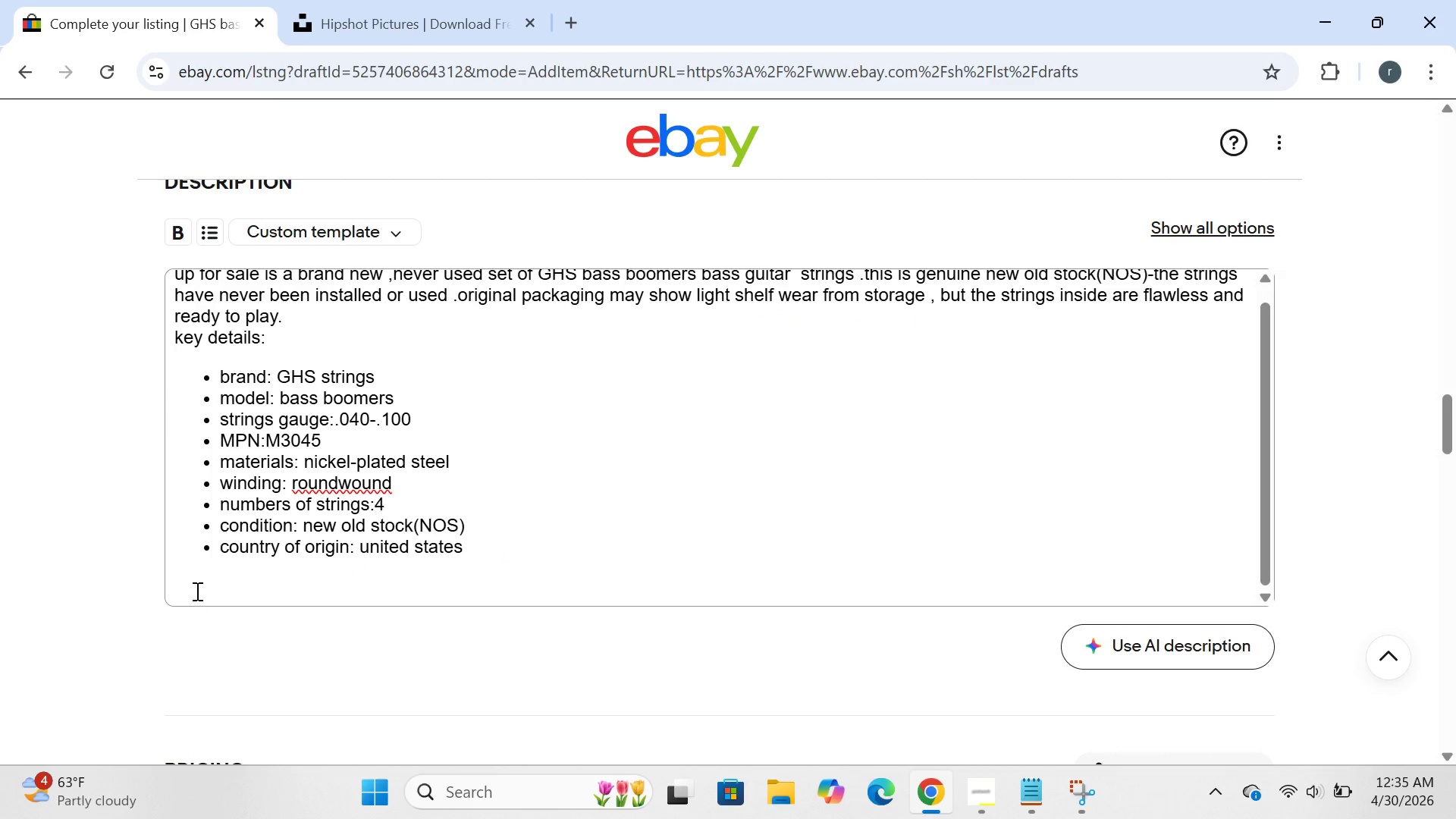 
left_click([193, 588])
 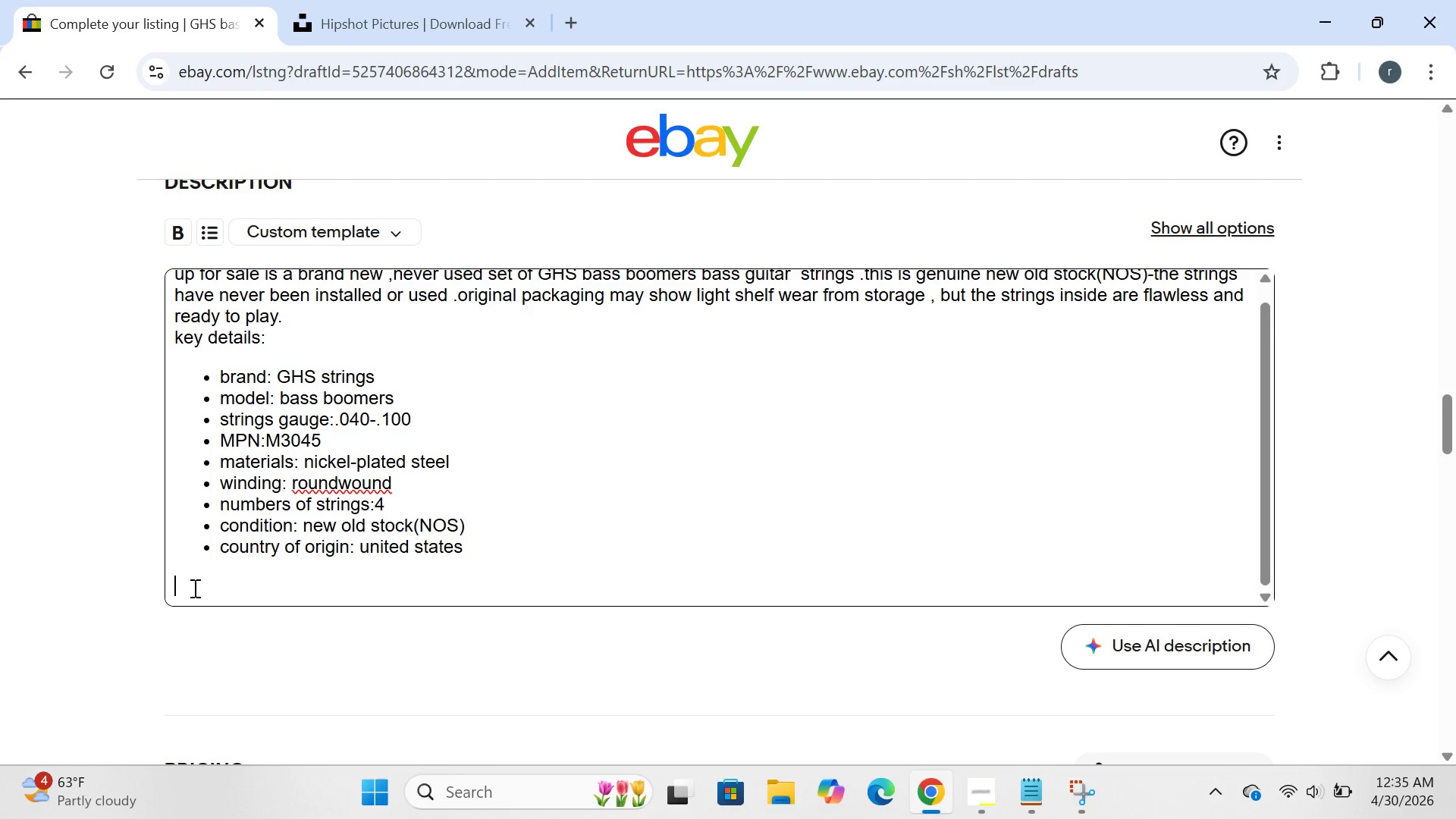 
type(perfect for :)
 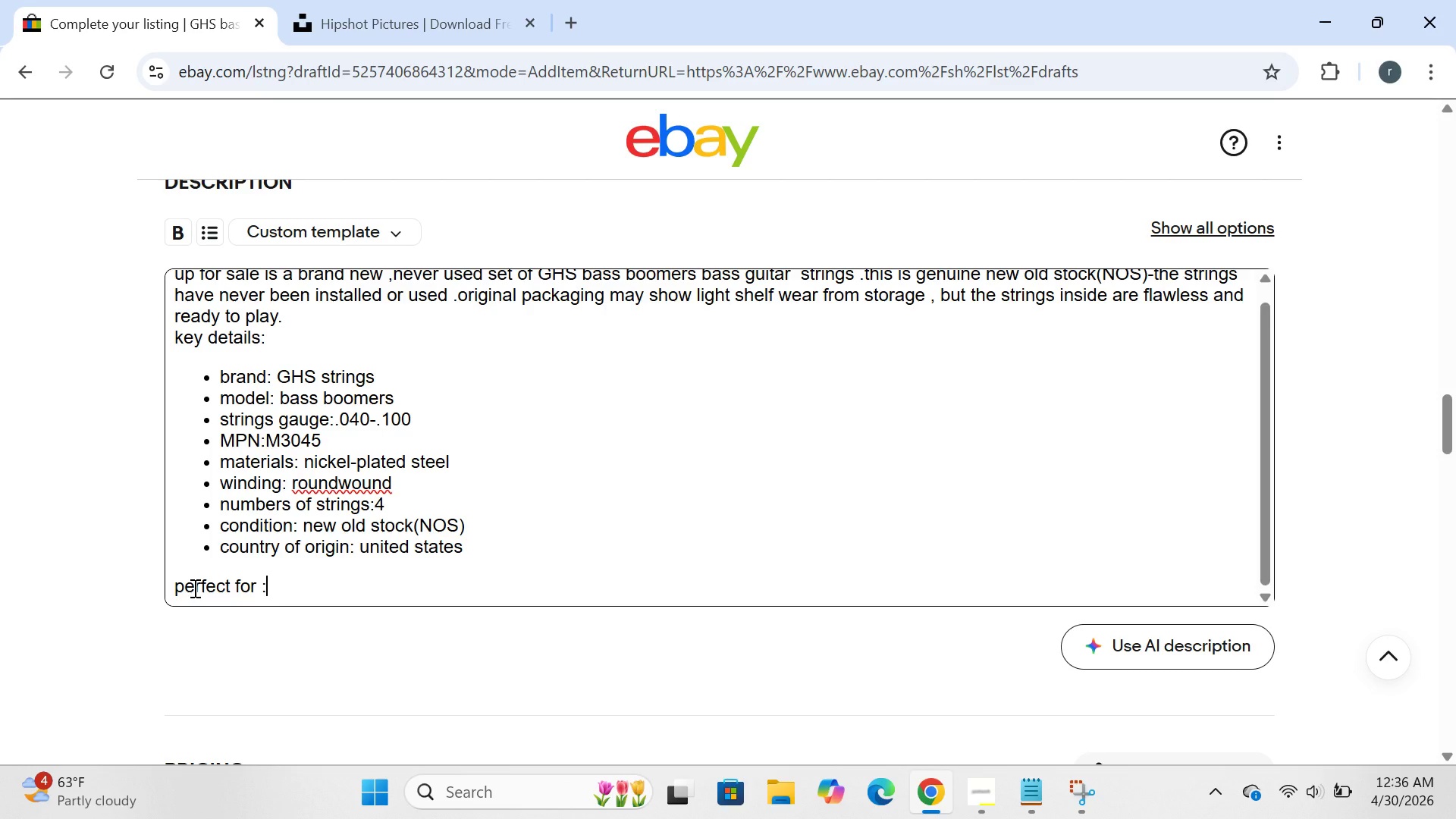 
key(Enter)
 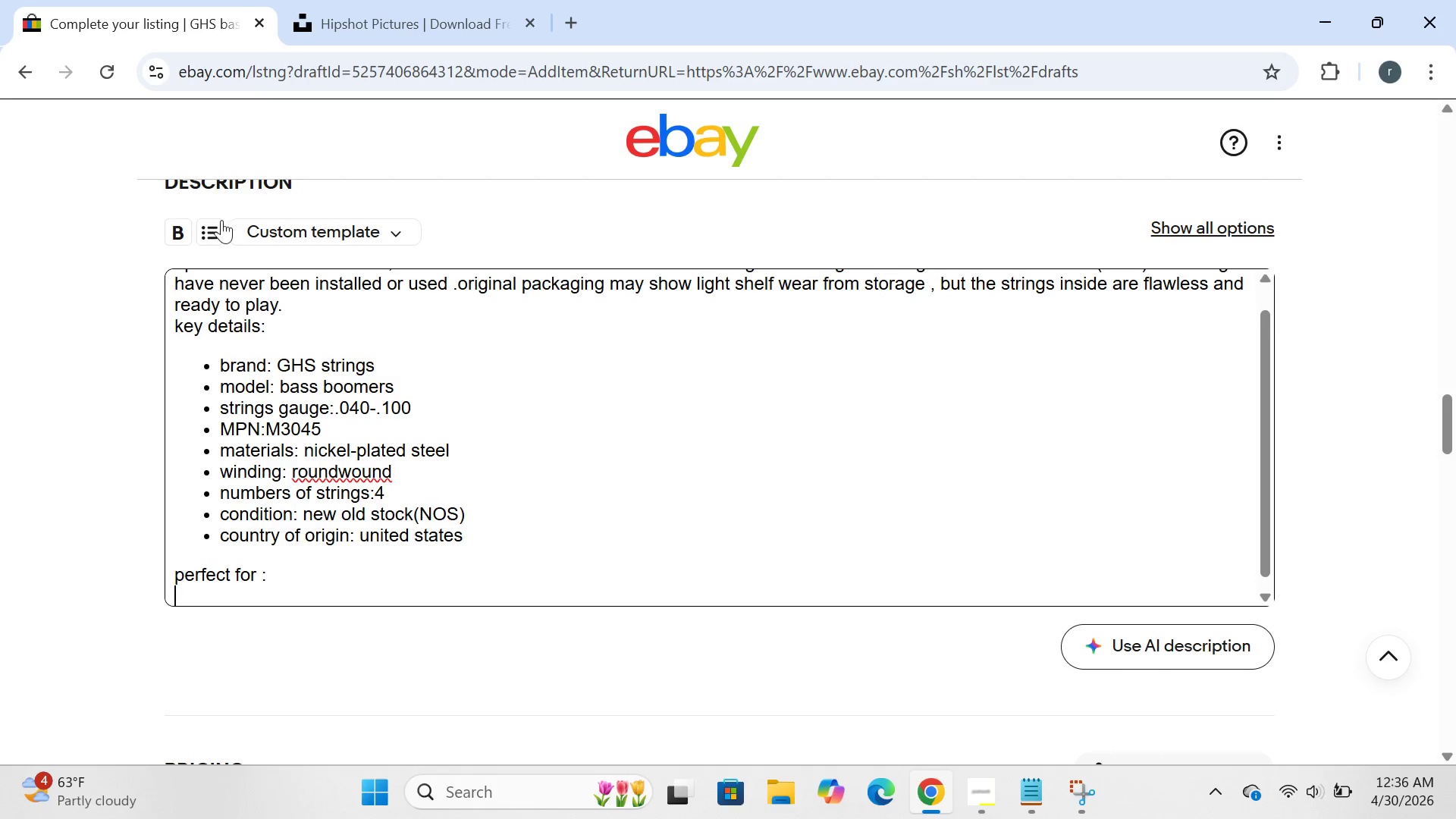 
left_click([212, 230])
 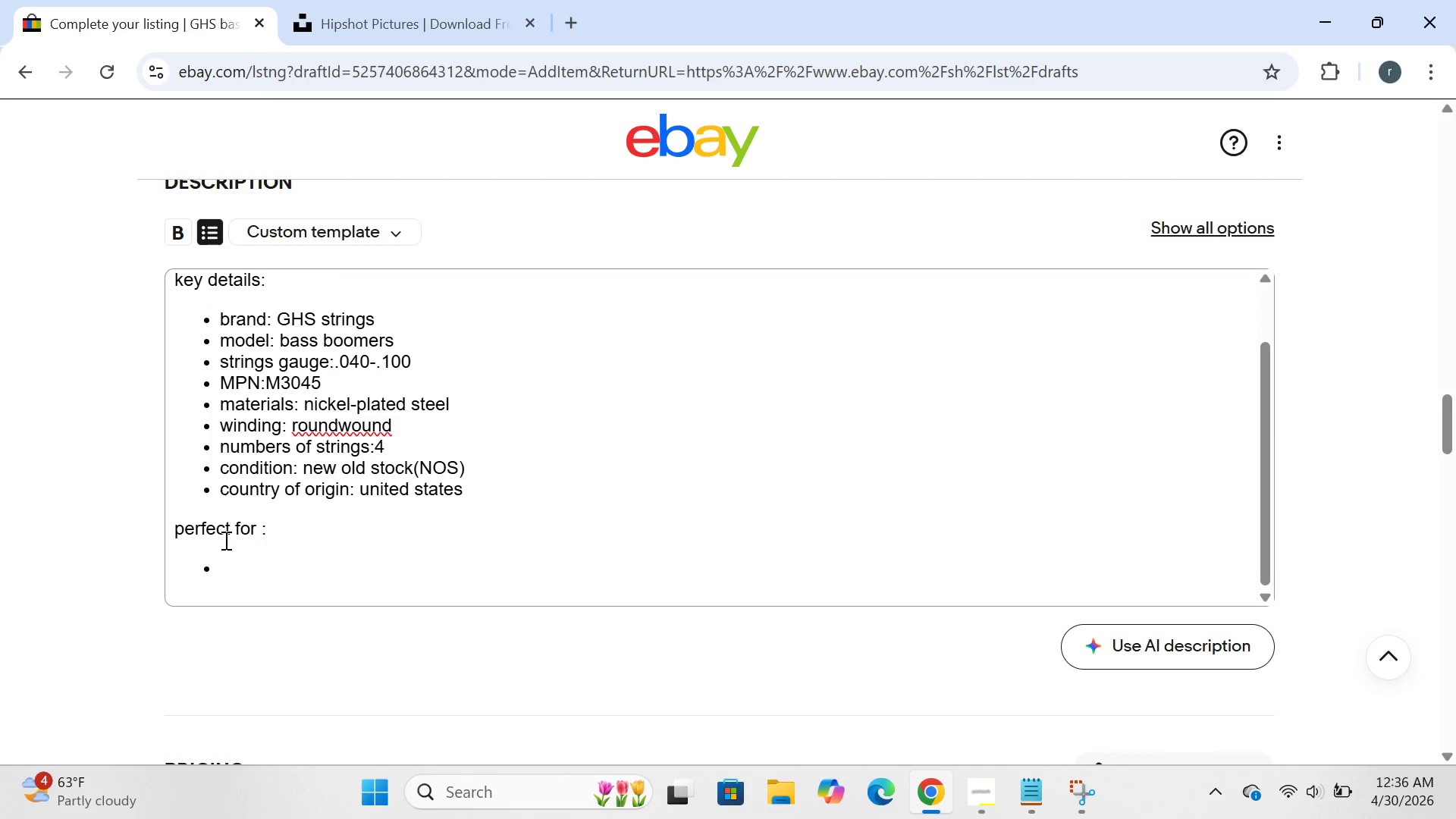 
left_click([224, 548])
 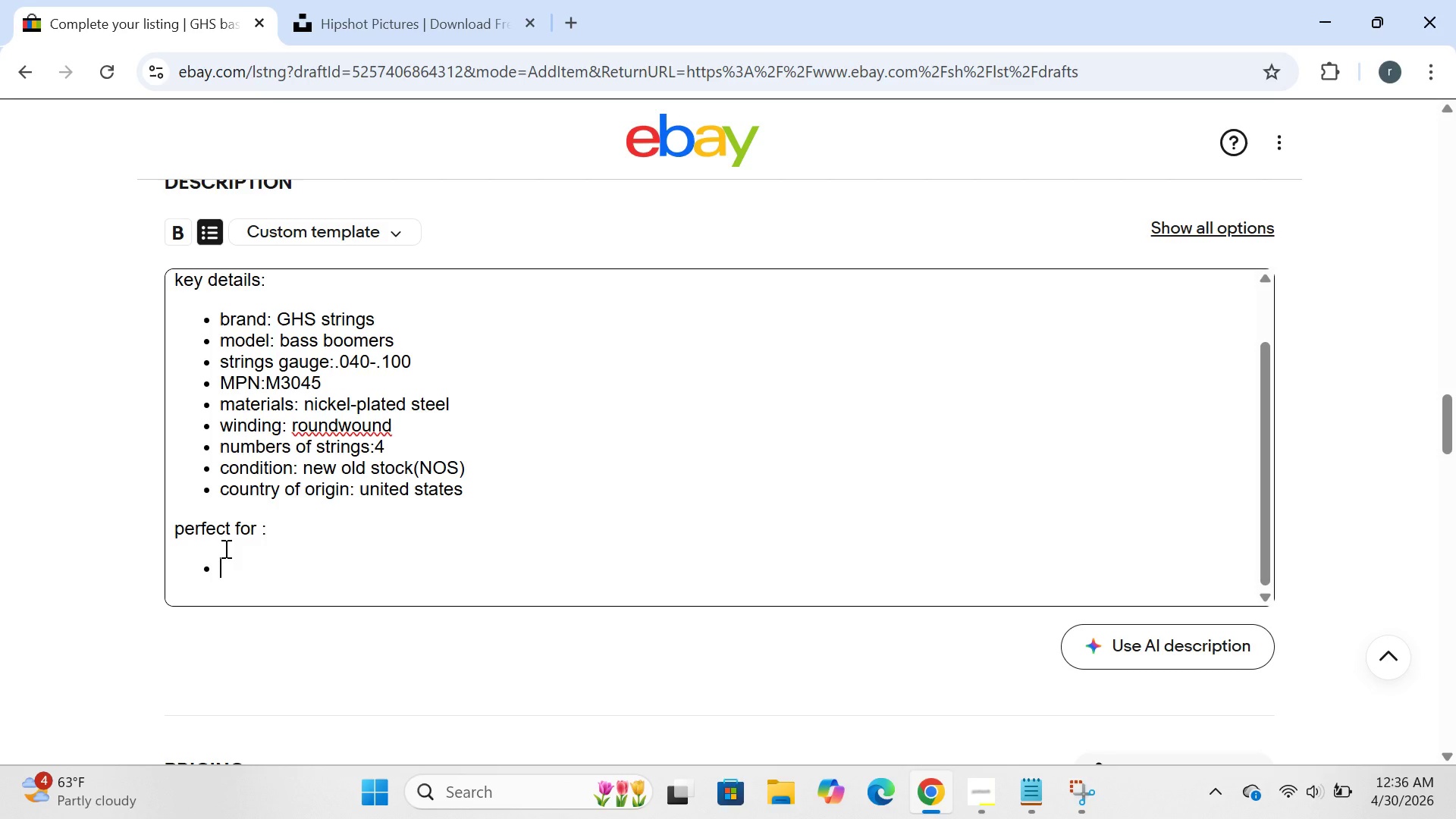 
type(bass players looking for punchy, aggressive tonw)
key(Backspace)
type(e)
 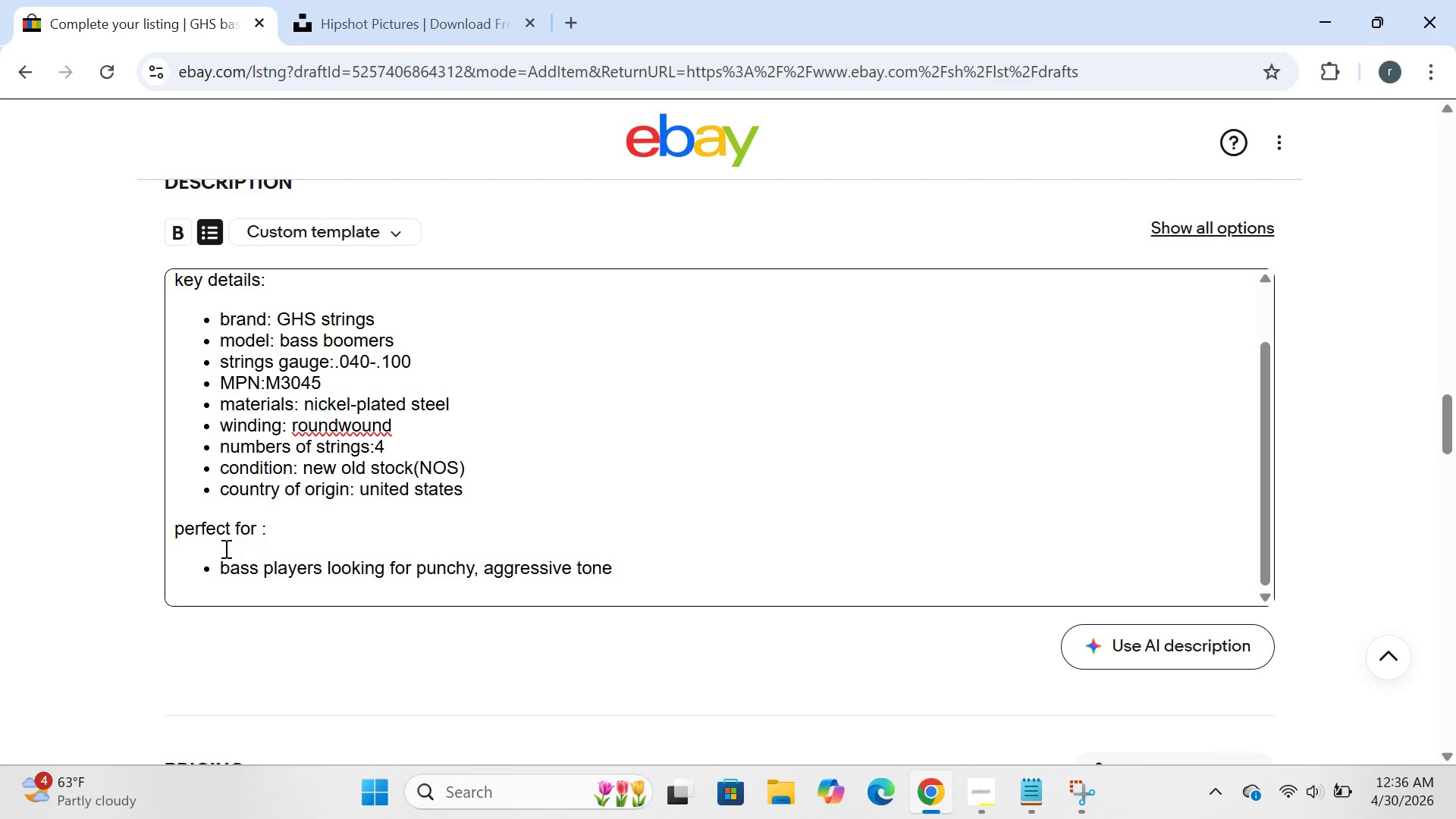 
key(Enter)
 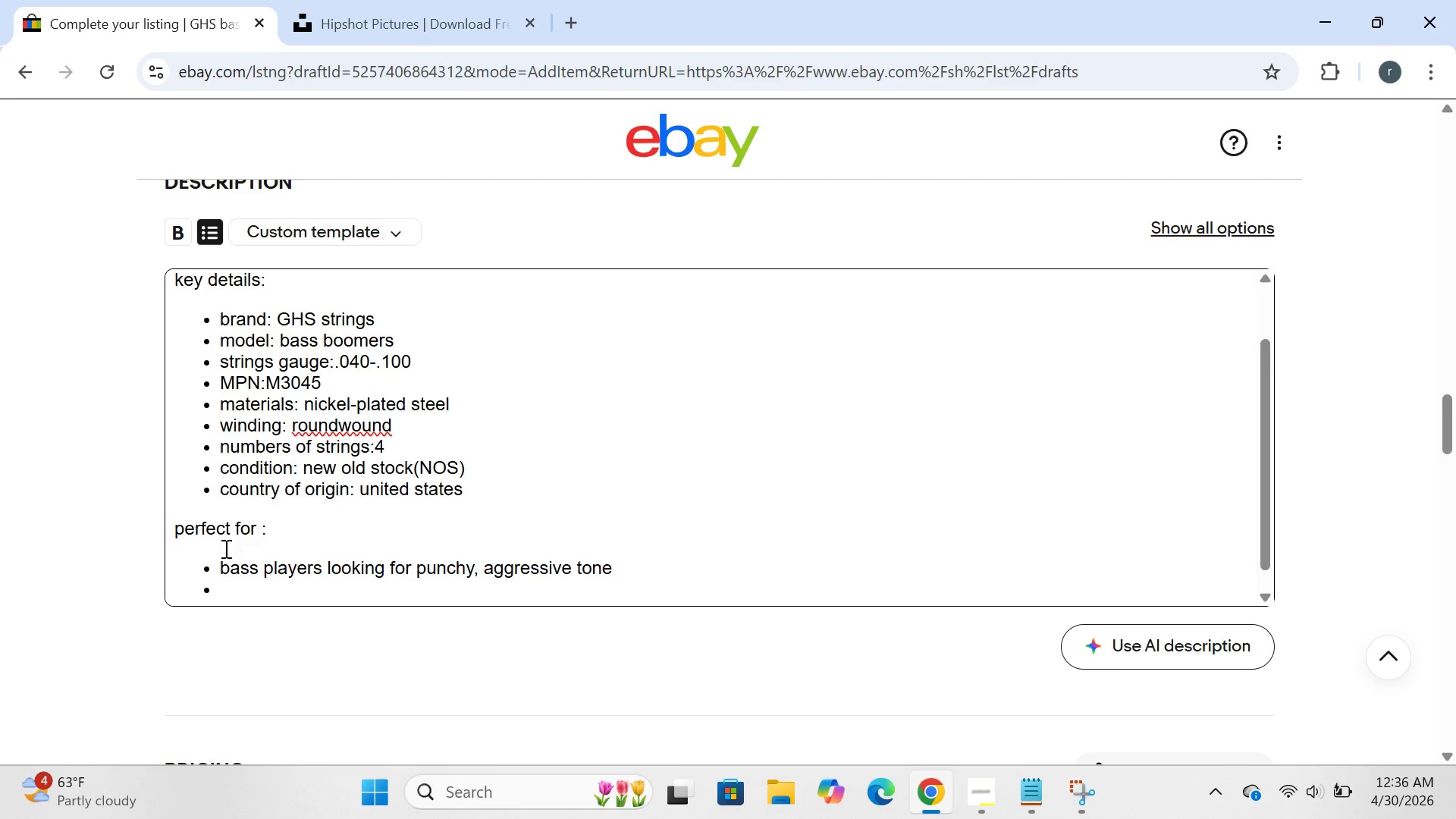 
type(vintage bass resor)
 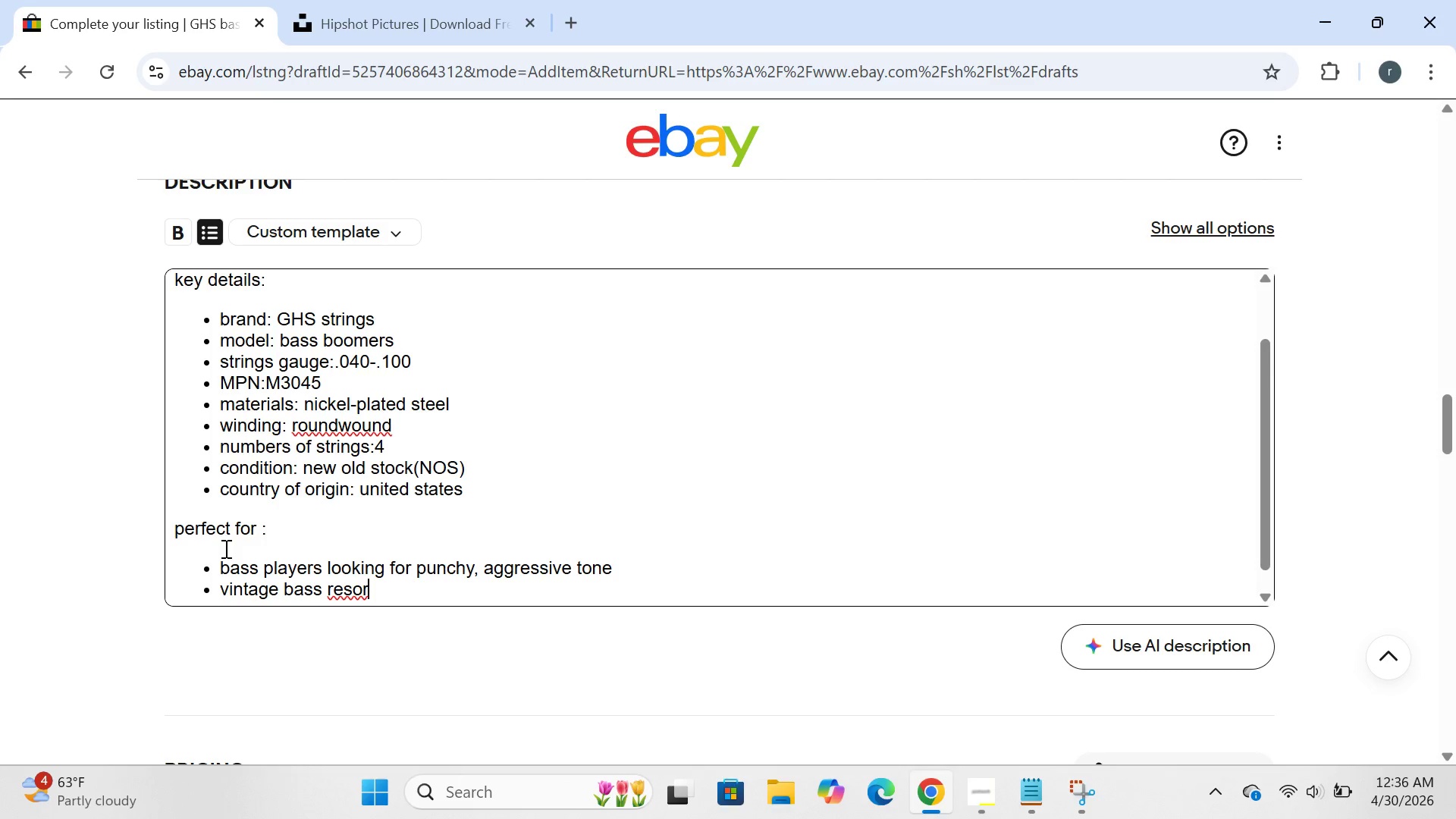 
type(ation )
 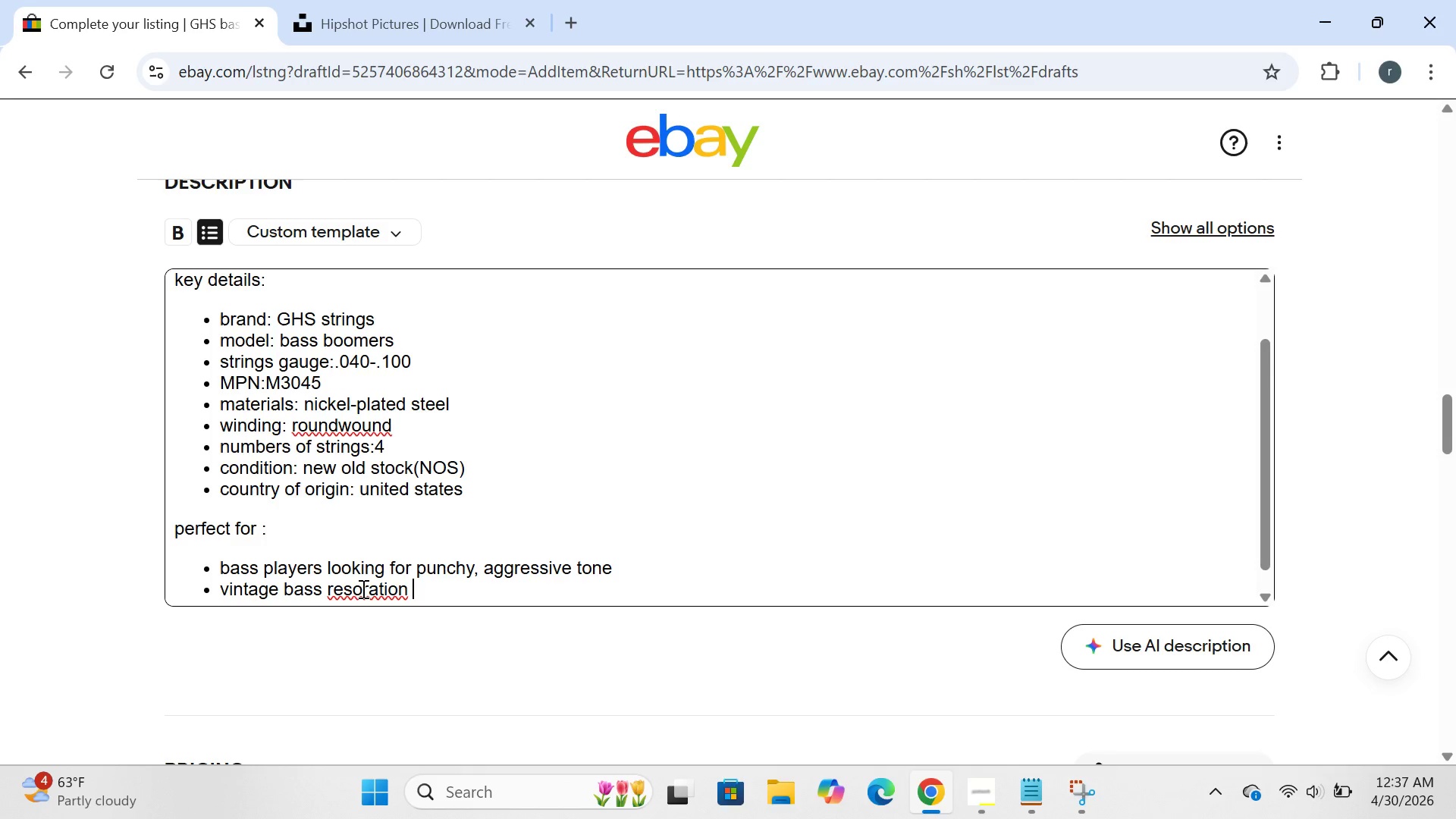 
left_click([349, 593])
 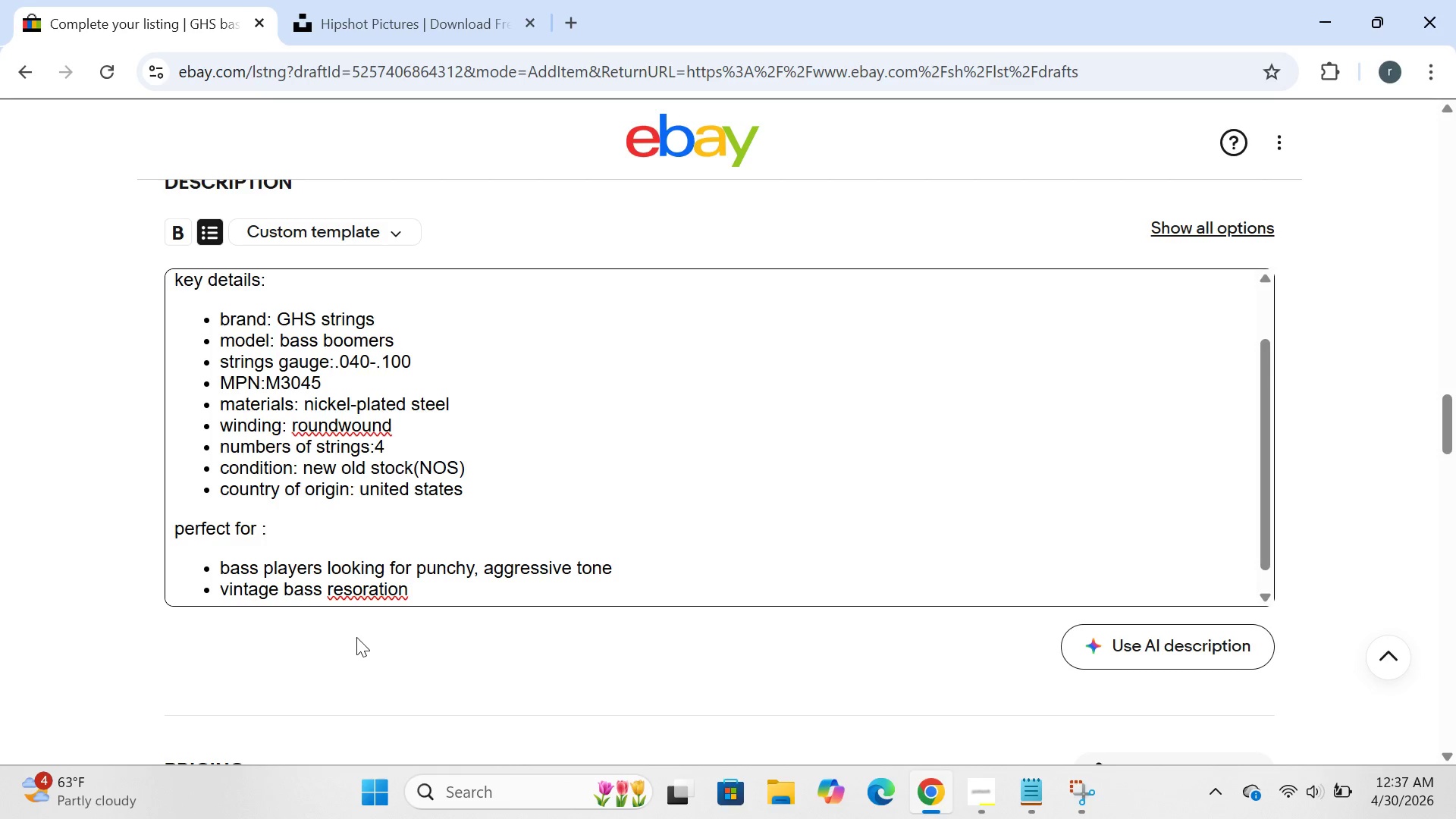 
key(T)
 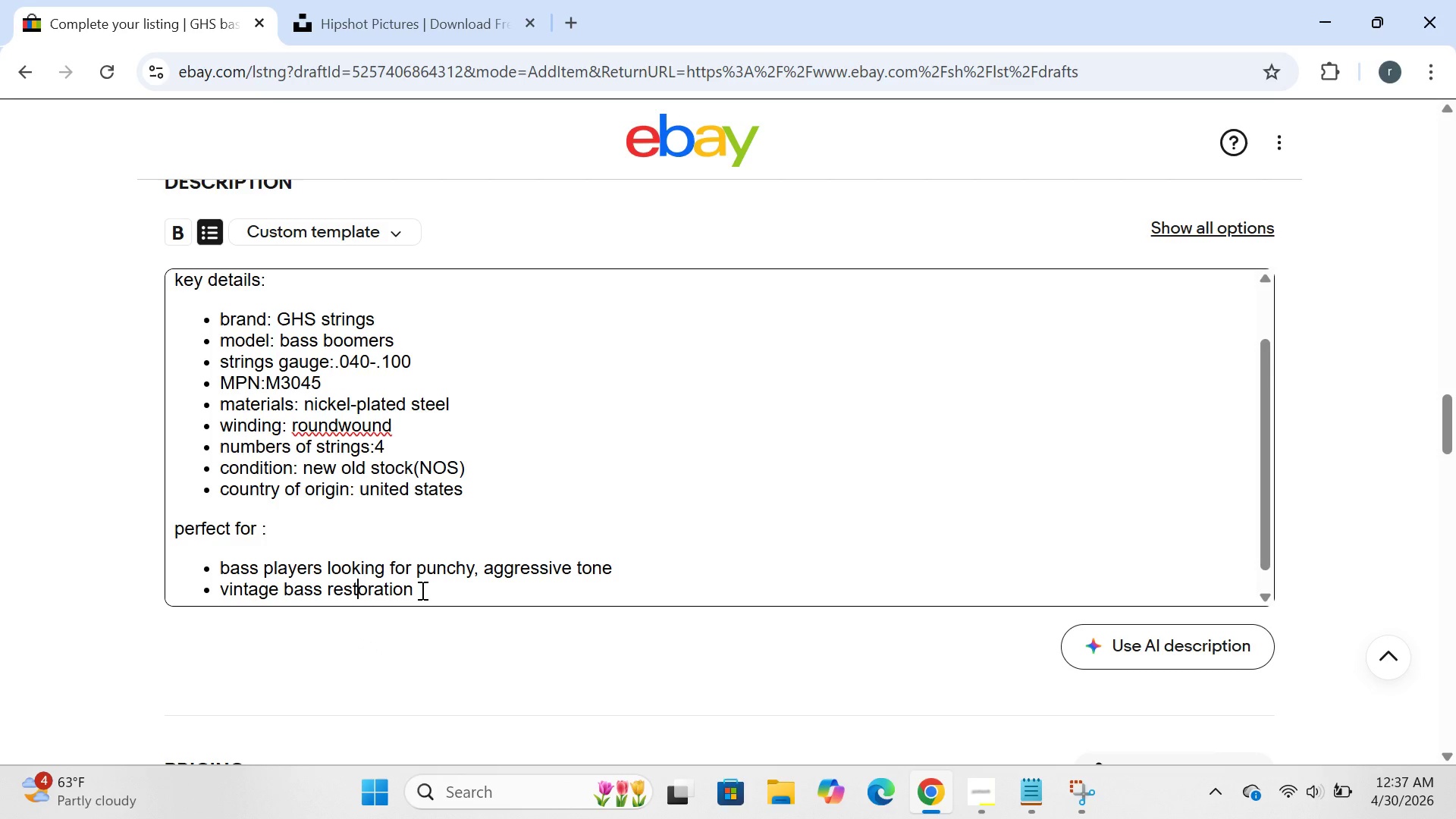 
left_click([421, 590])
 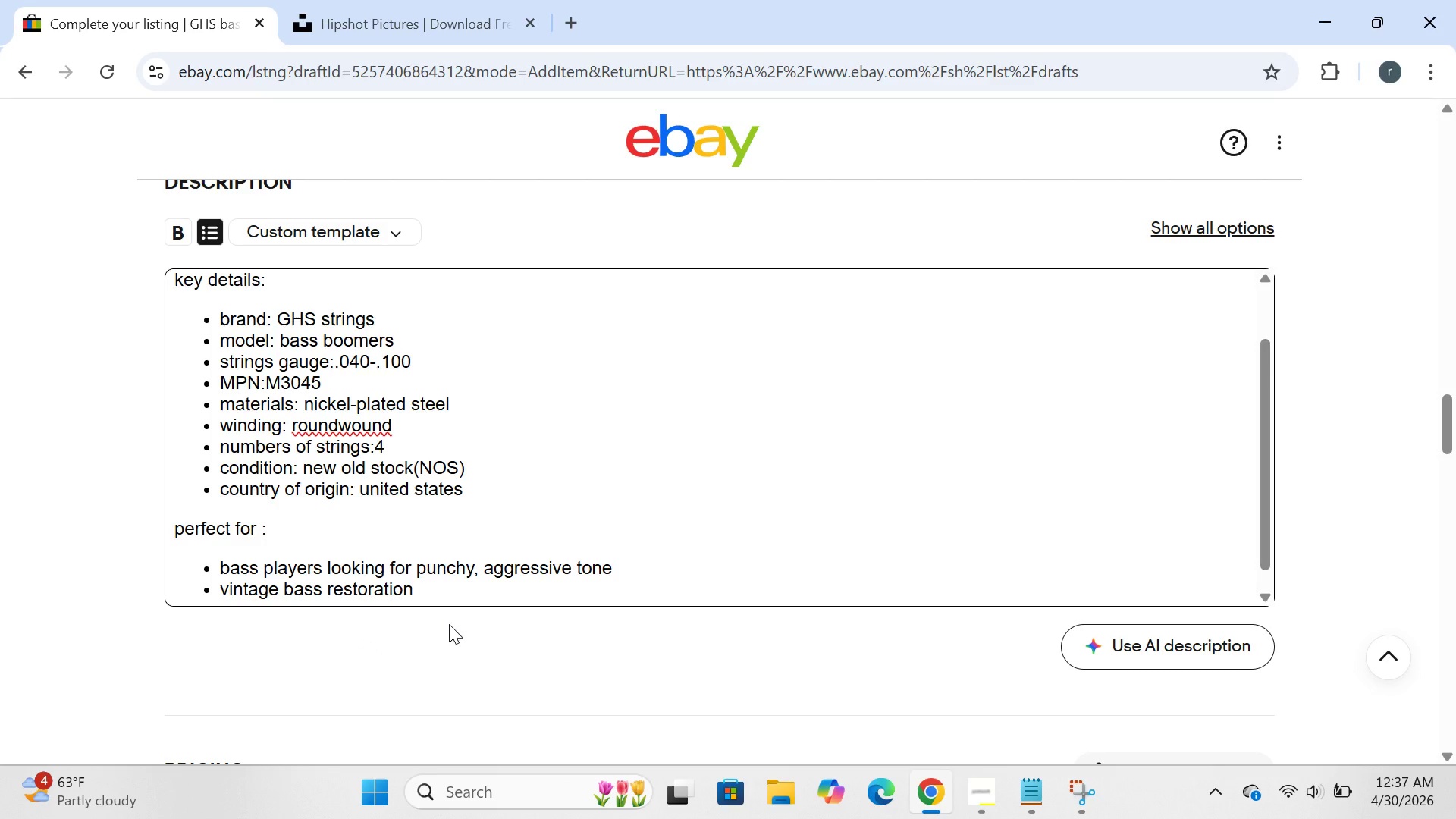 
type(pt)
key(Backspace)
type(rojects)
 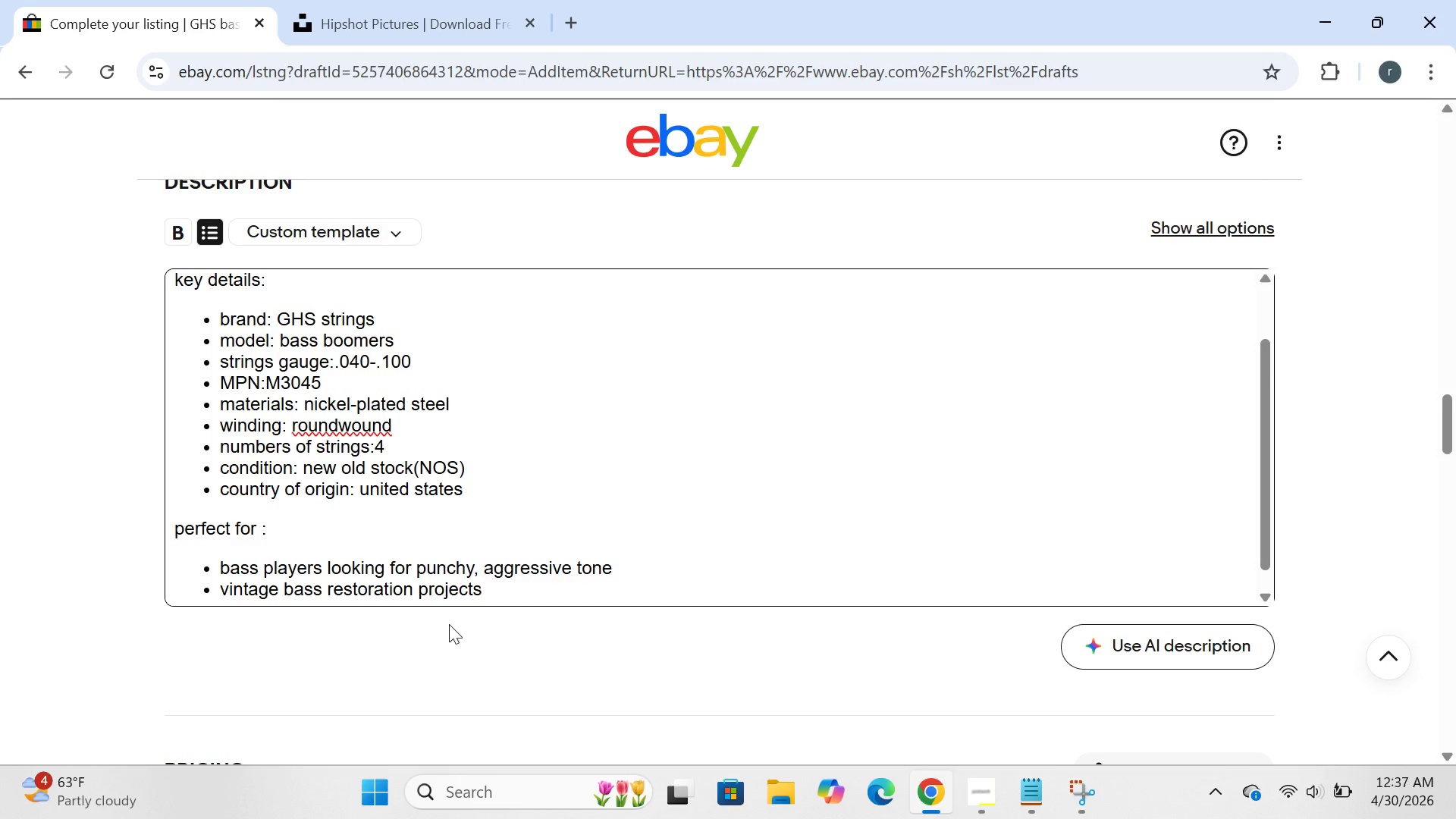 
key(Enter)
 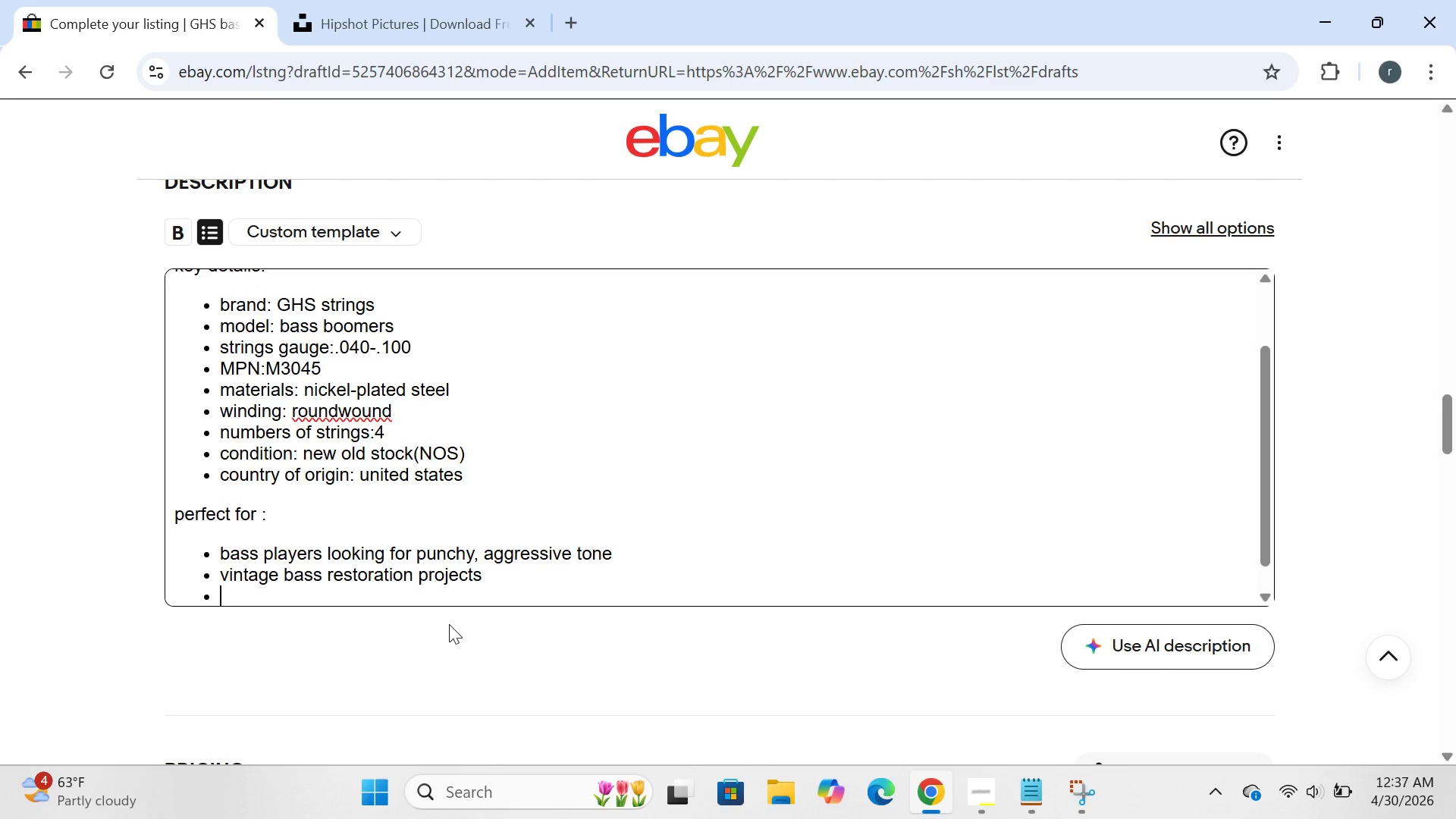 
type(reliablke )
key(Backspace)
key(Backspace)
key(Backspace)
type(e replacement strings))
key(Backspace)
type())
key(Backspace)
type((.o)
key(Backspace)
type(040-100()
key(Backspace)
type())
 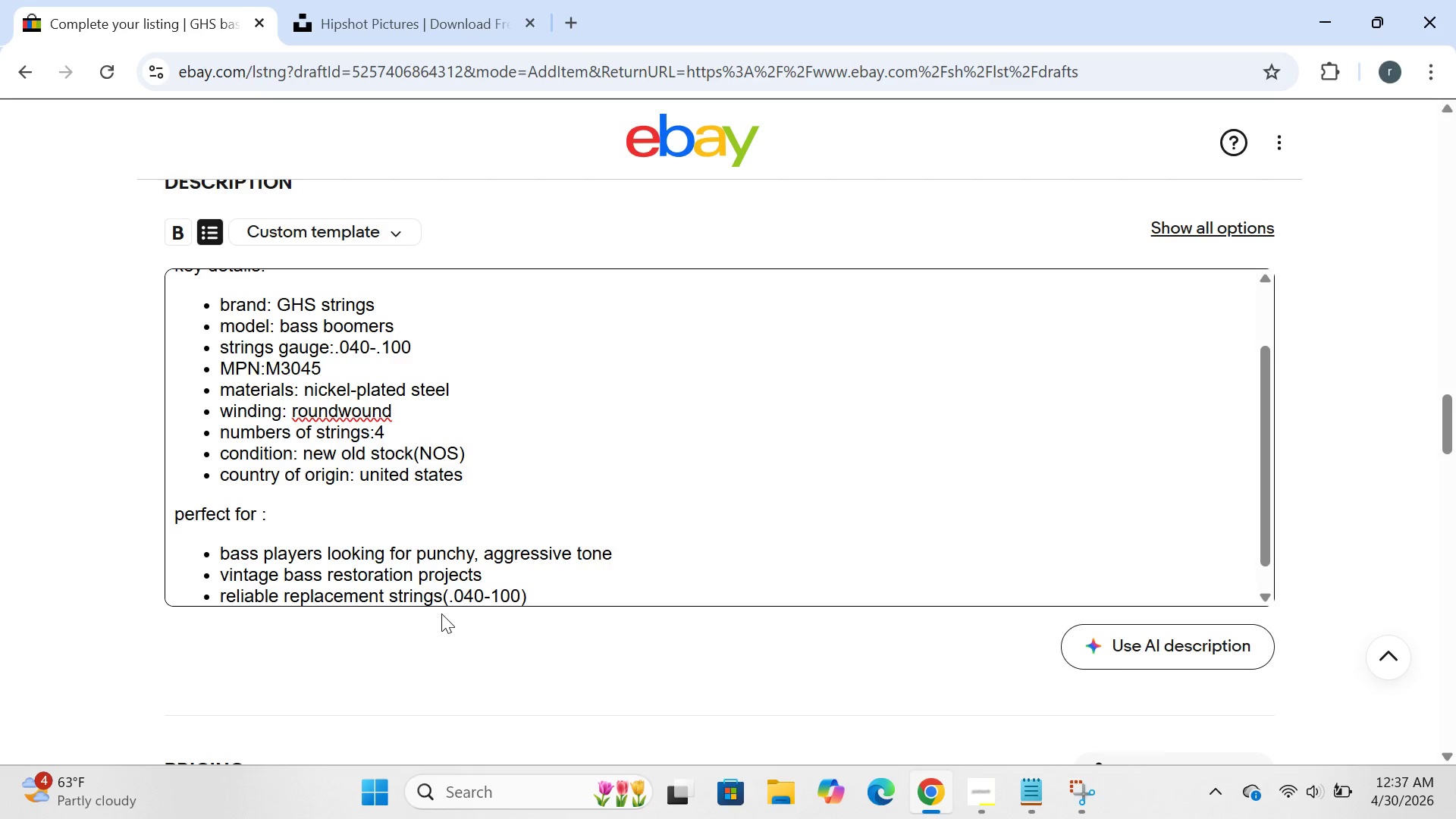 
key(Enter)
 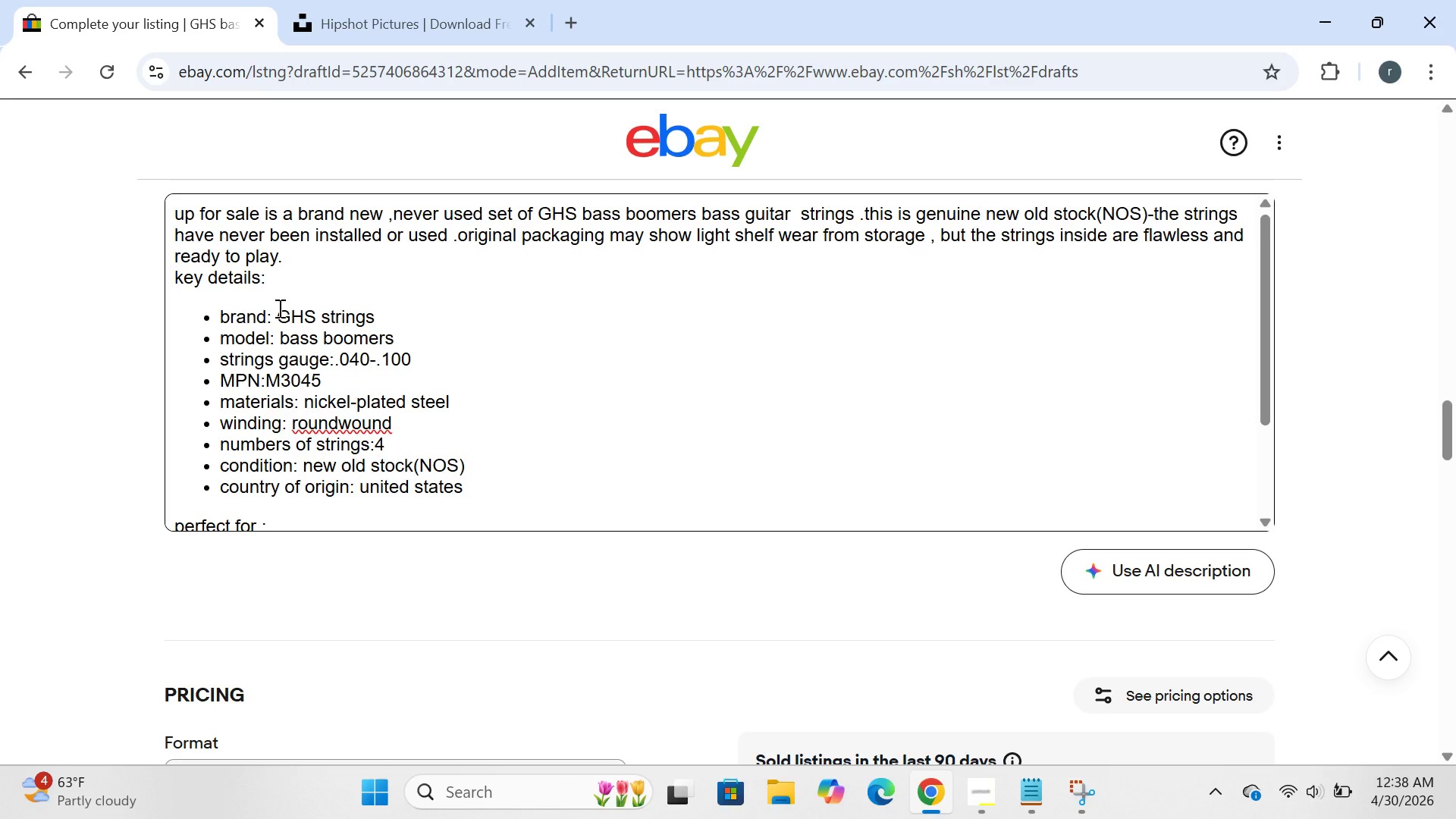 
wait(6.47)
 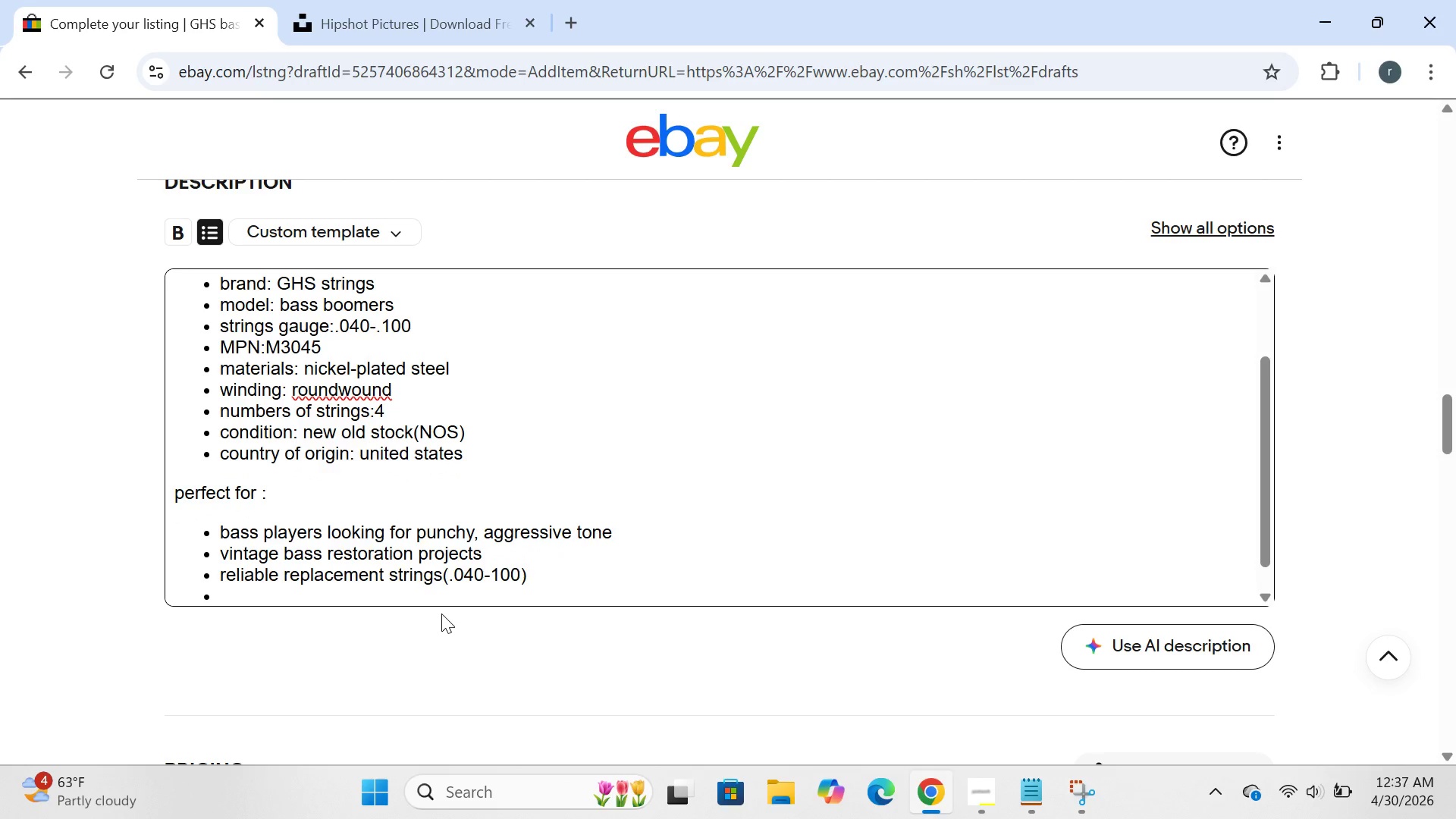 
left_click([215, 332])
 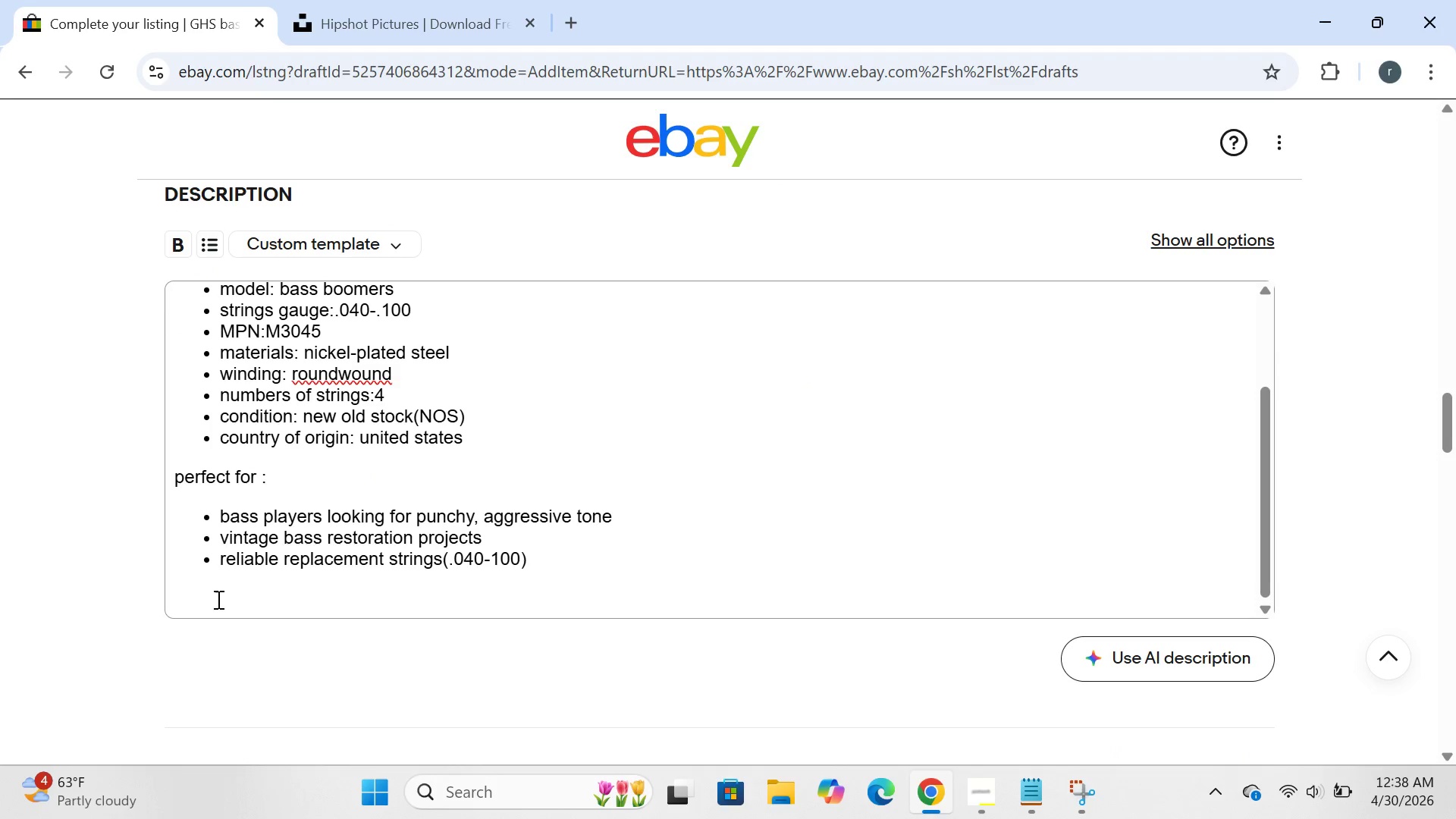 
left_click([214, 595])
 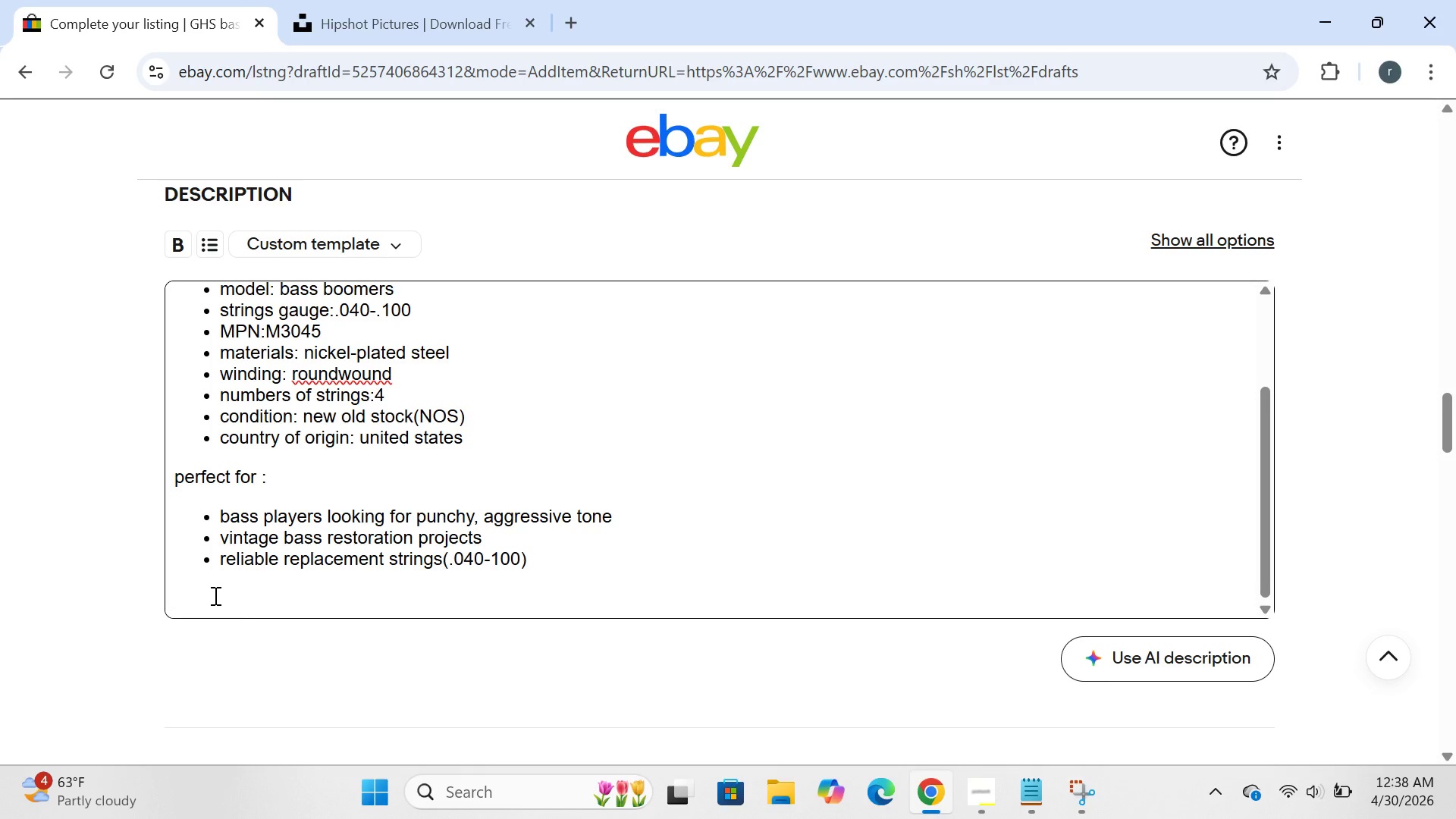 
type(store policy:)
 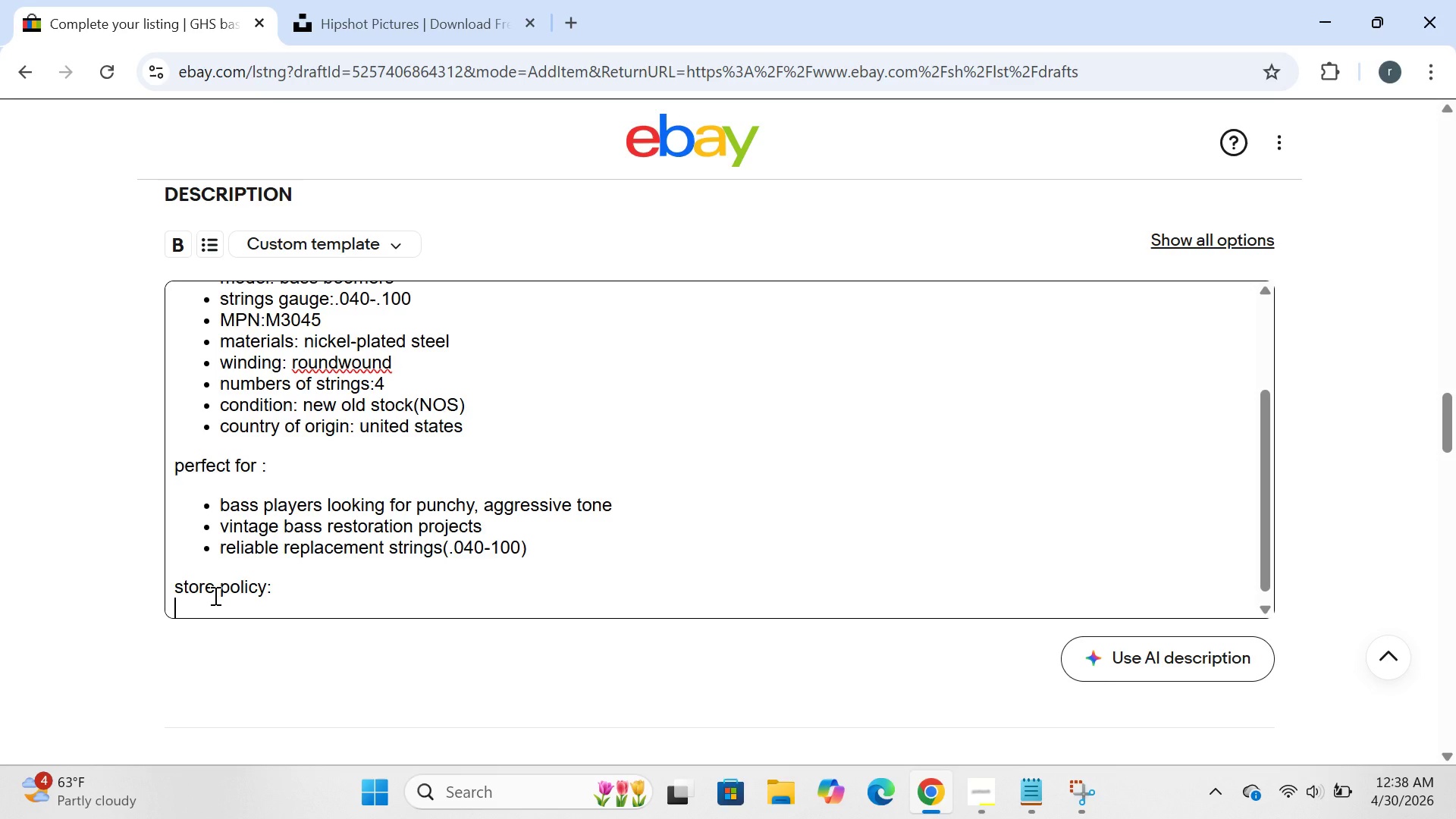 
 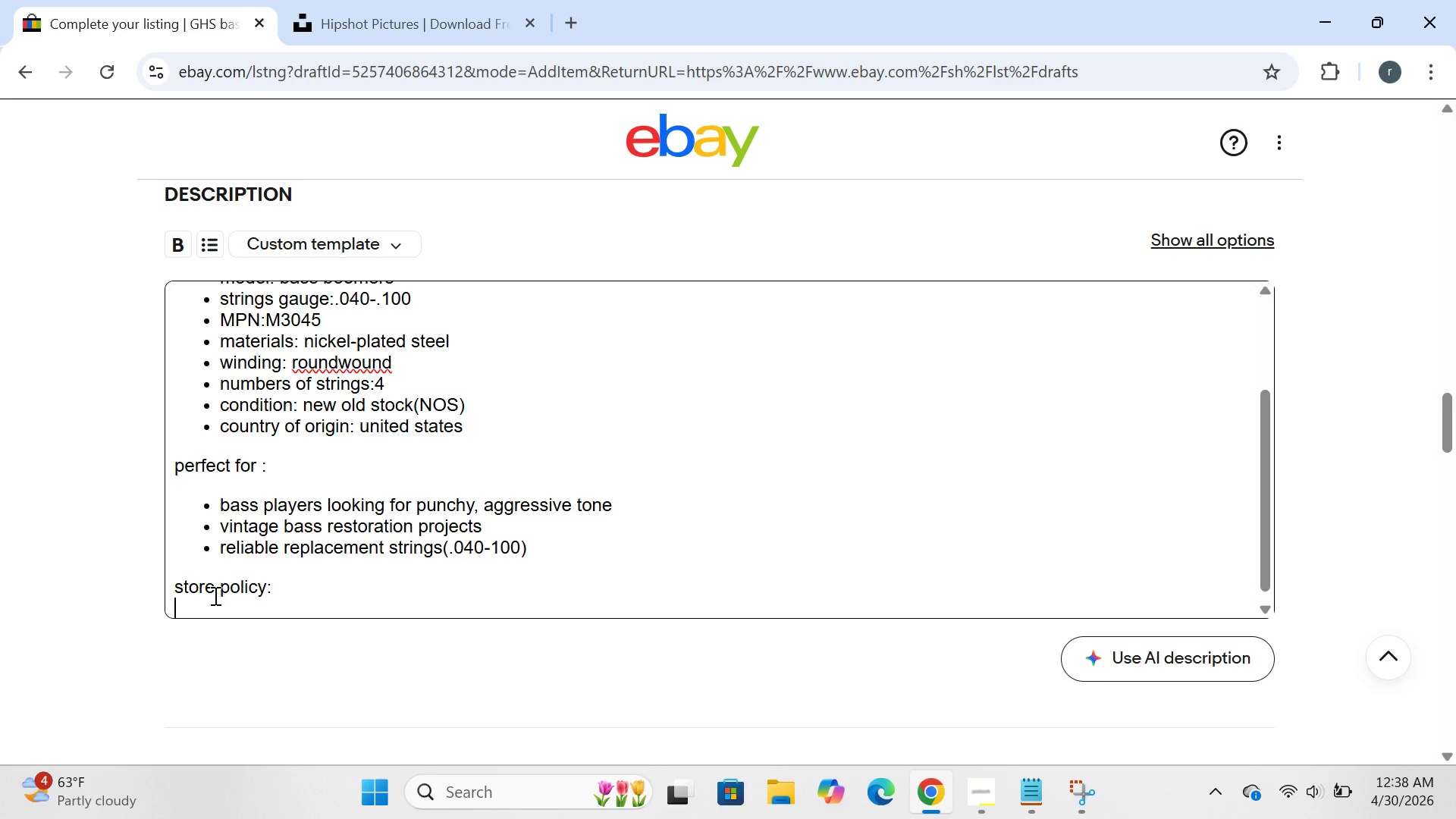 
key(Enter)
 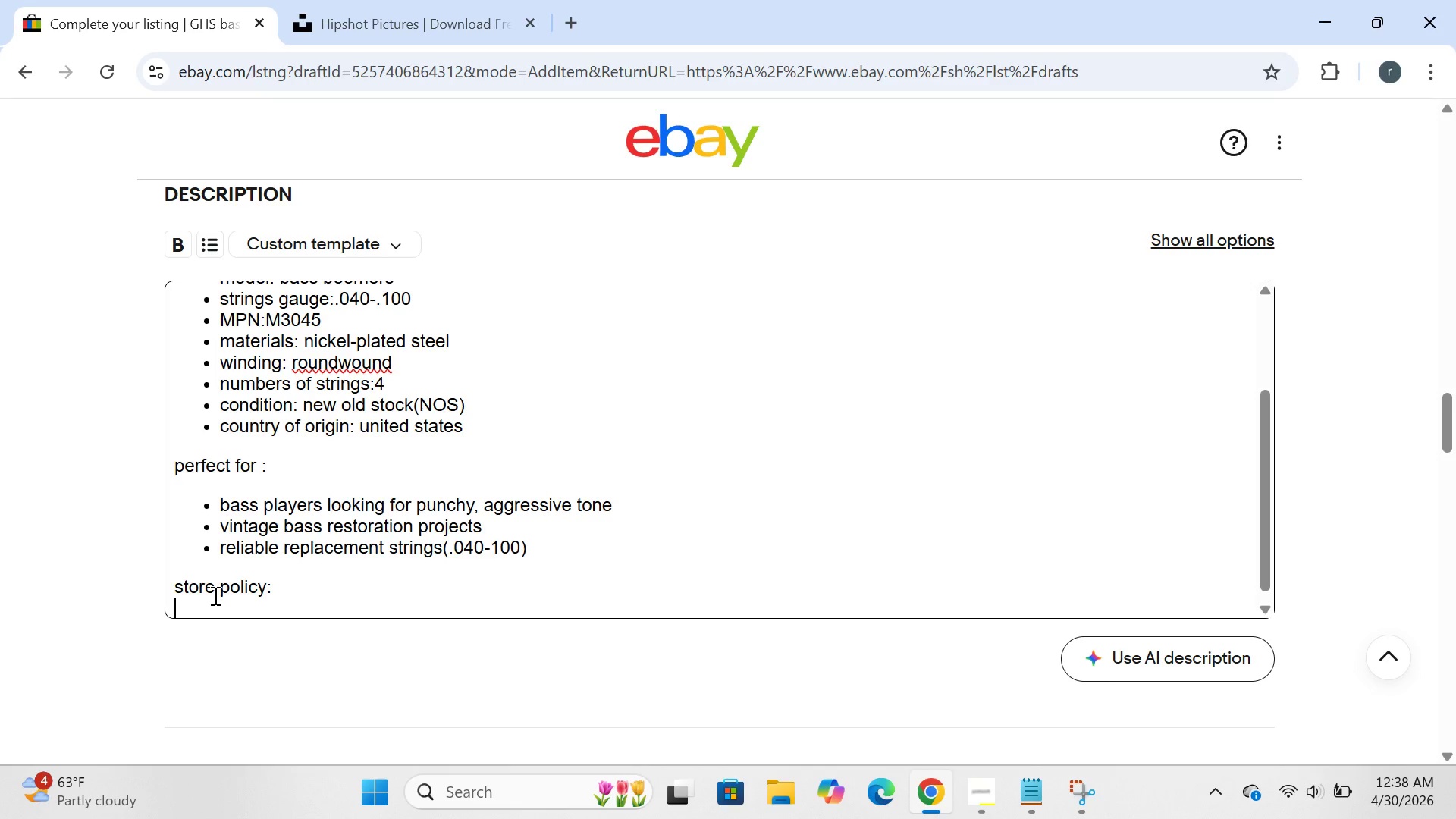 
type(all items are new old stock(NOS()
key(Backspace)
type() orginal packaging )
 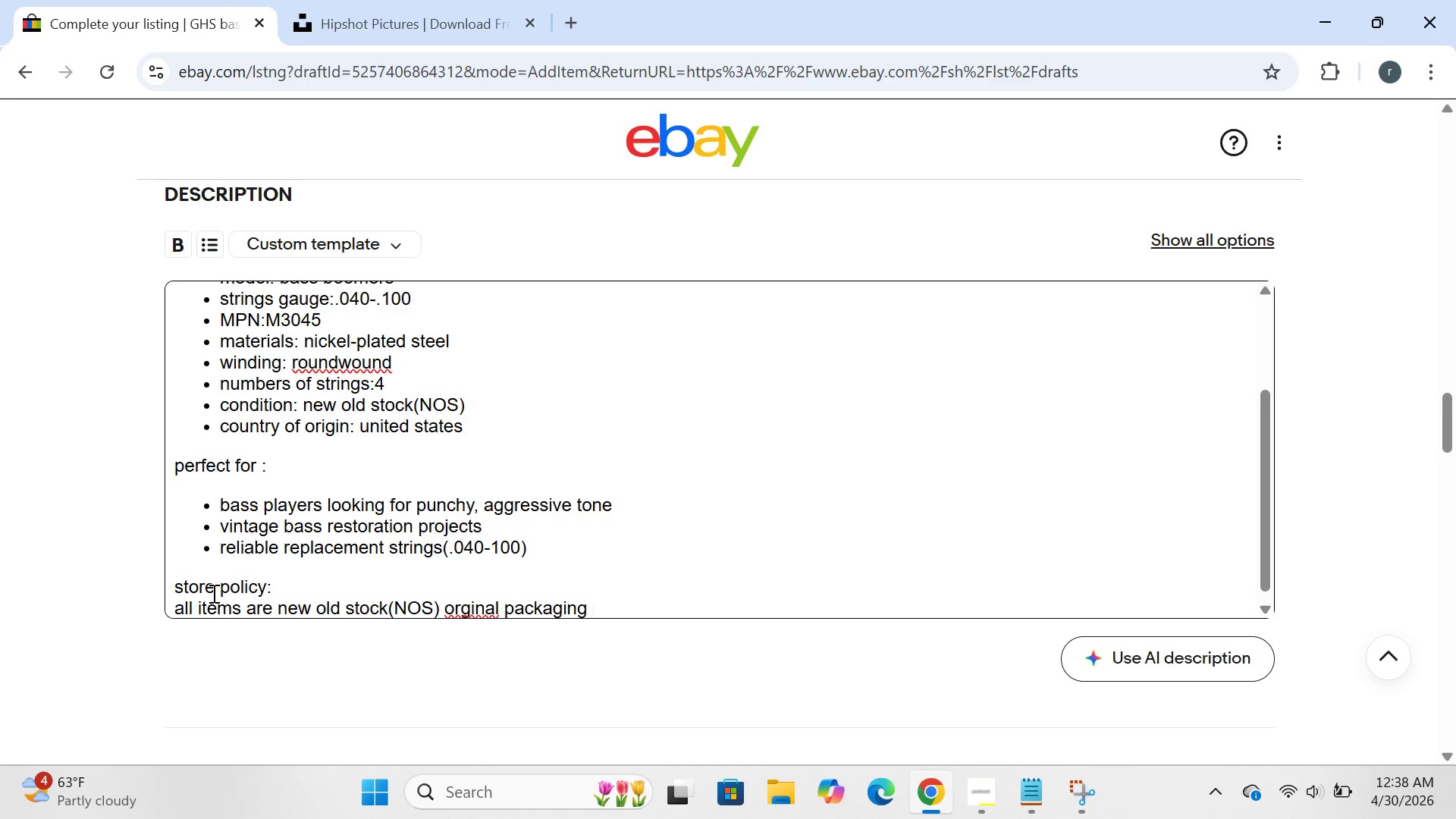 
type(may show light shelf wear )
key(Backspace)
type(, but the produv)
key(Backspace)
type(ct)
 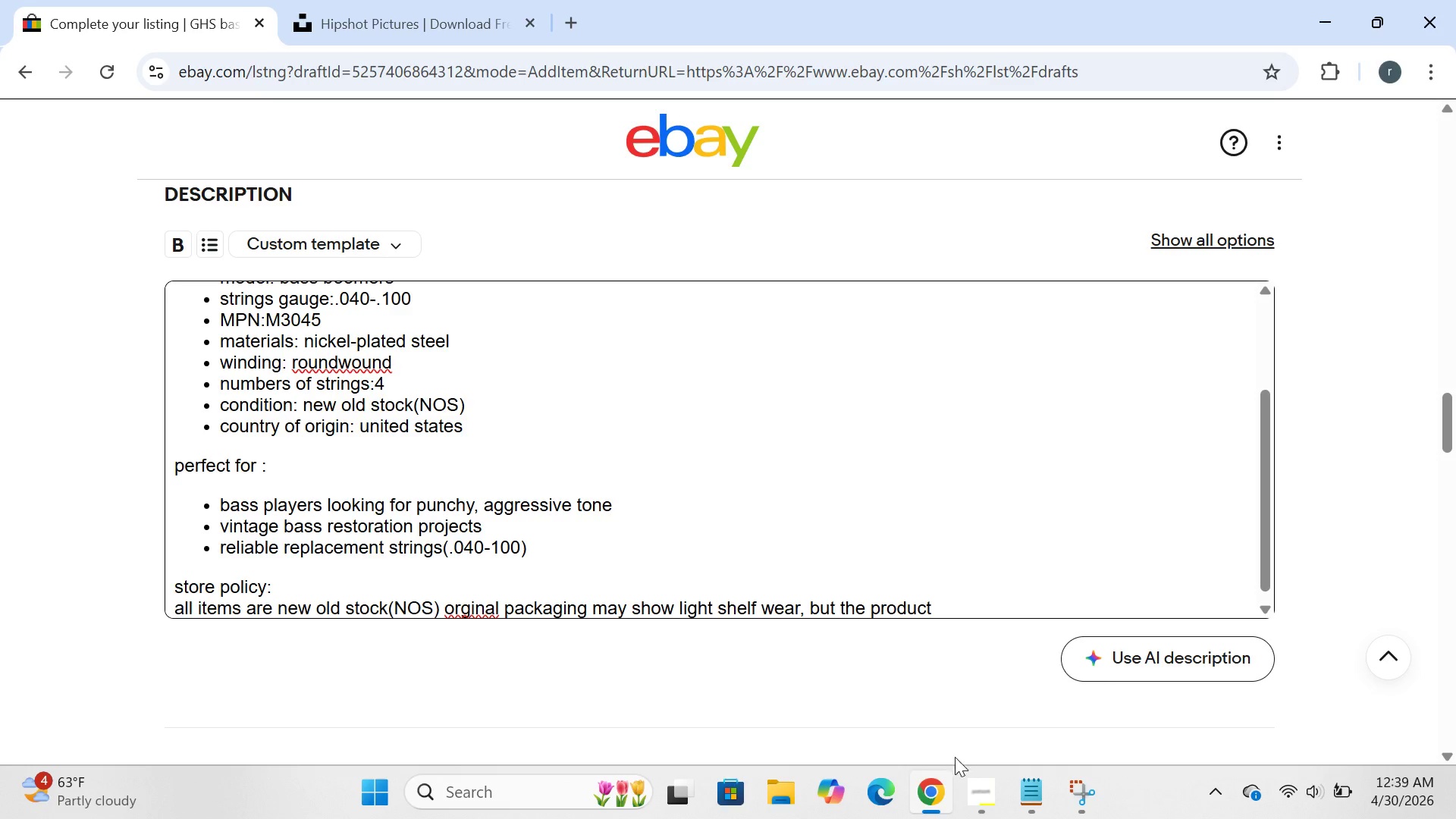 
left_click([999, 804])